 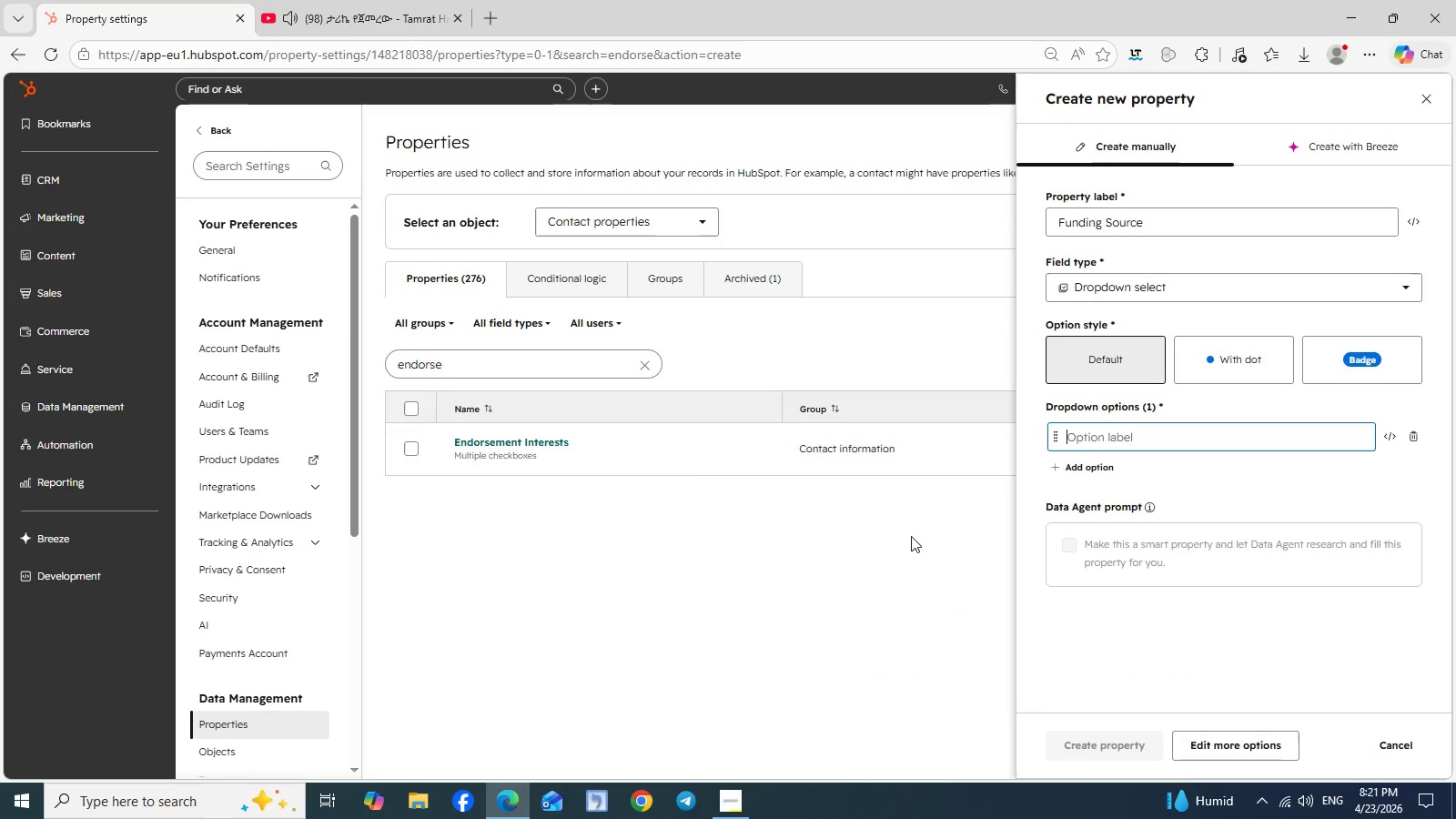 
type(VA Benefits)
 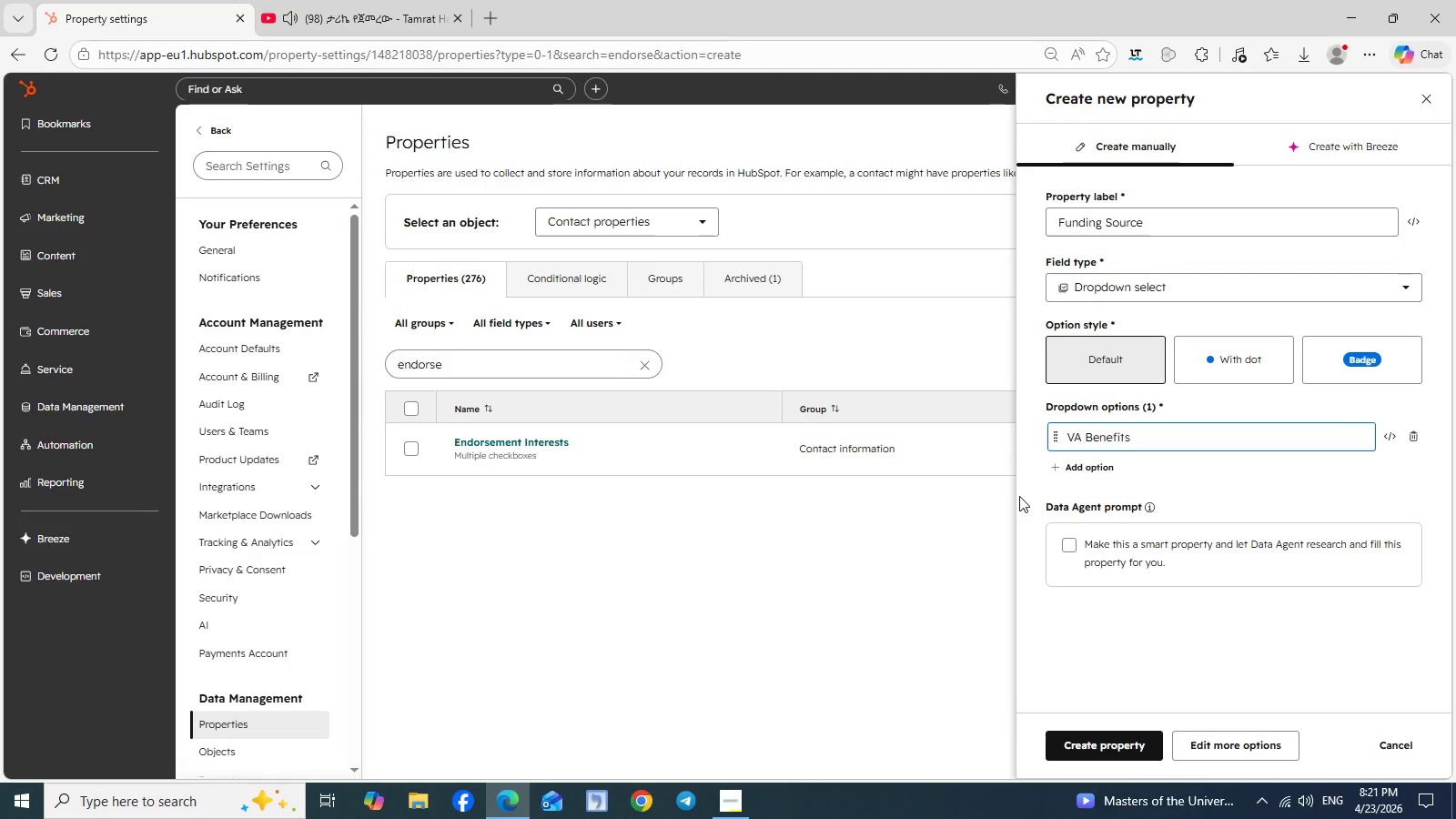 
left_click([749, 805])
 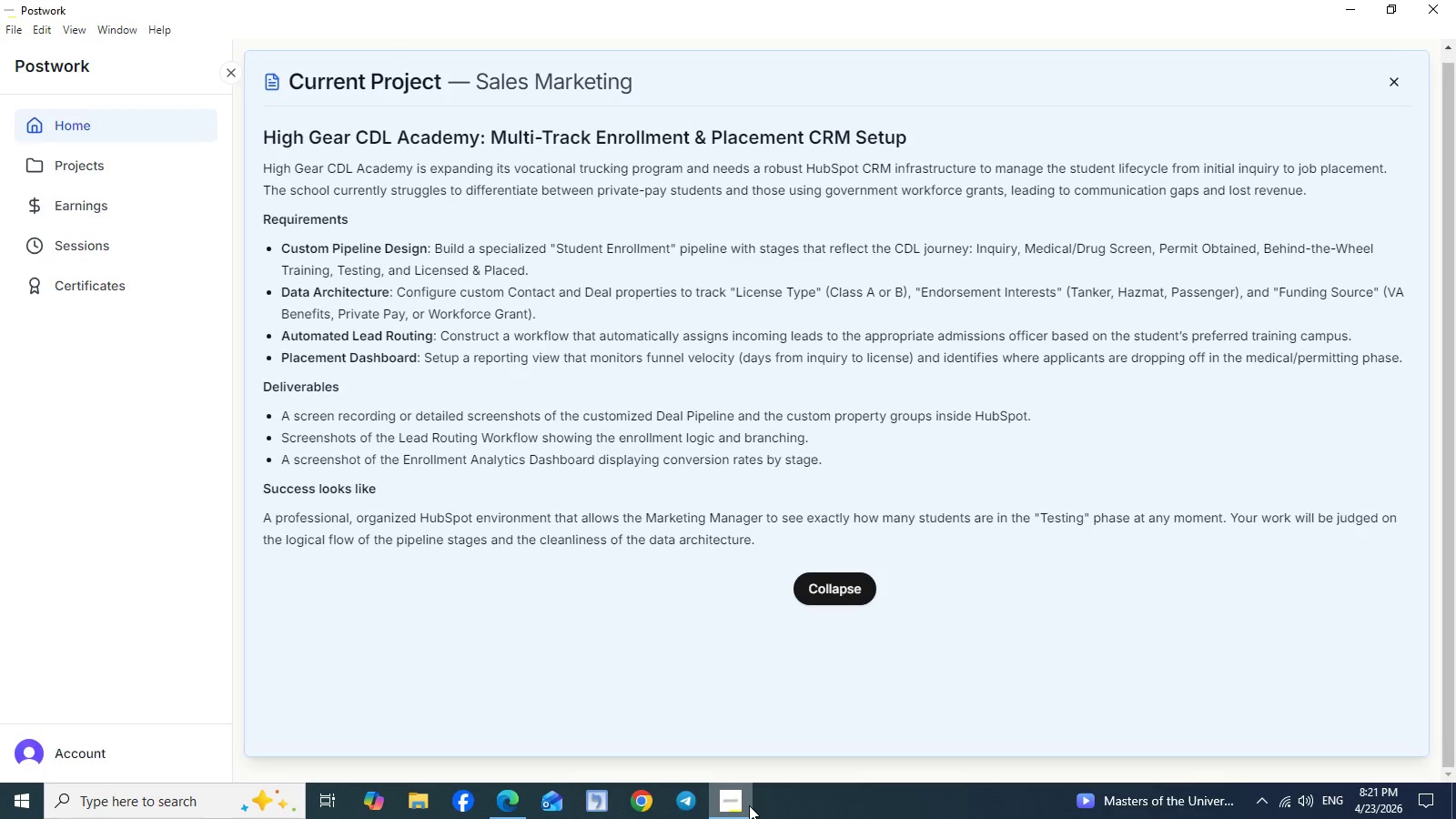 
wait(6.2)
 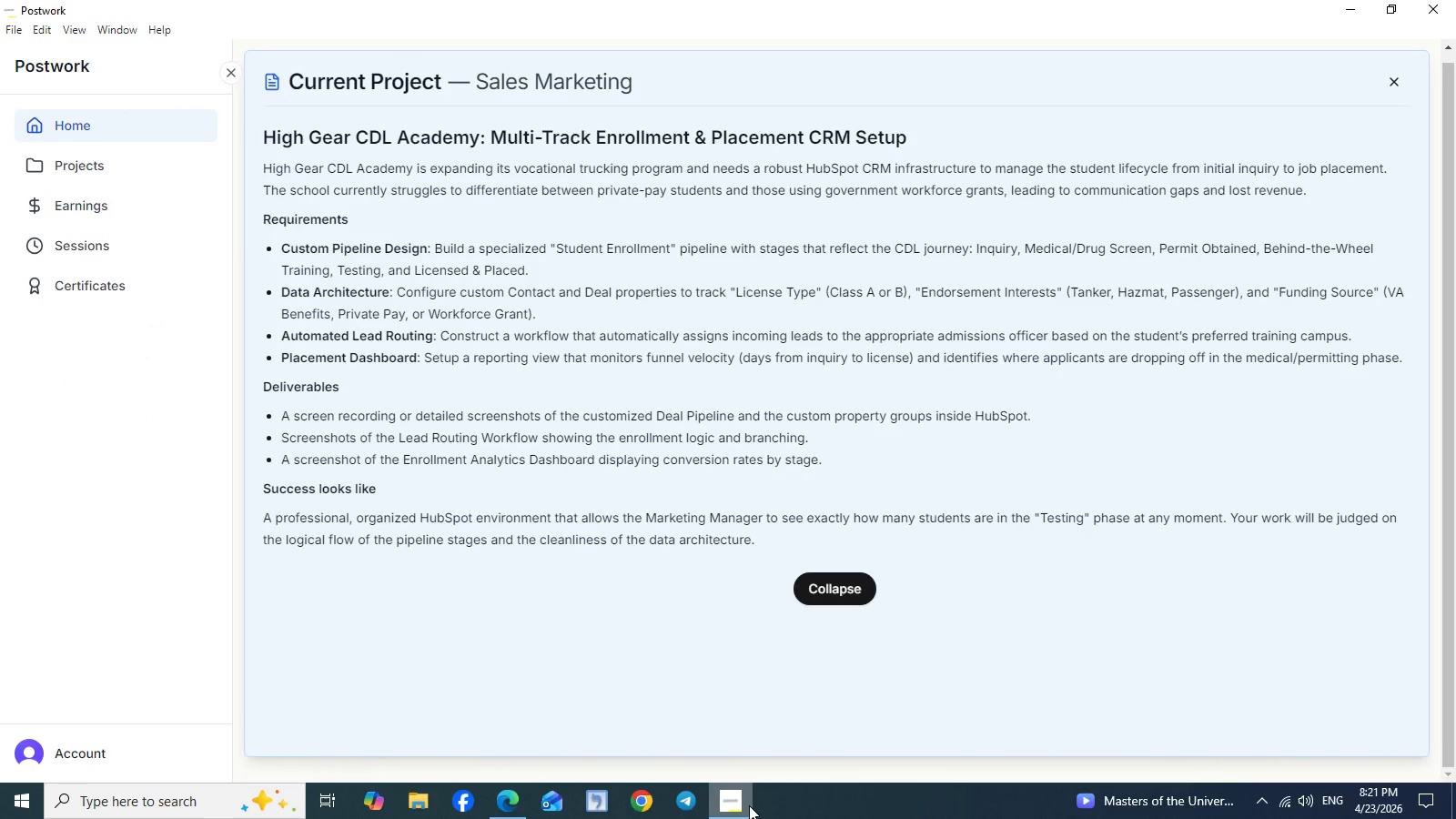 
left_click([749, 805])
 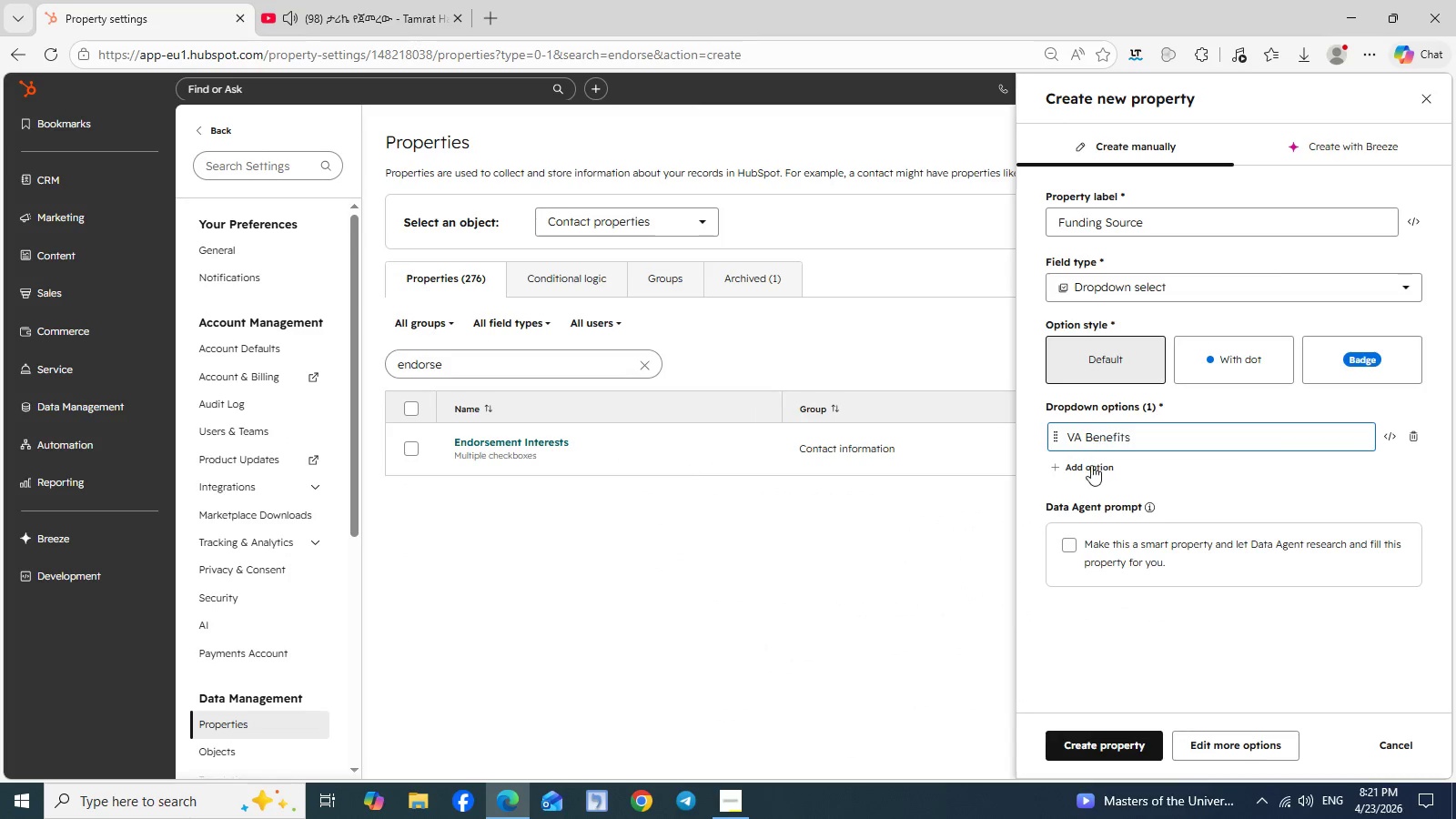 
left_click([1088, 477])
 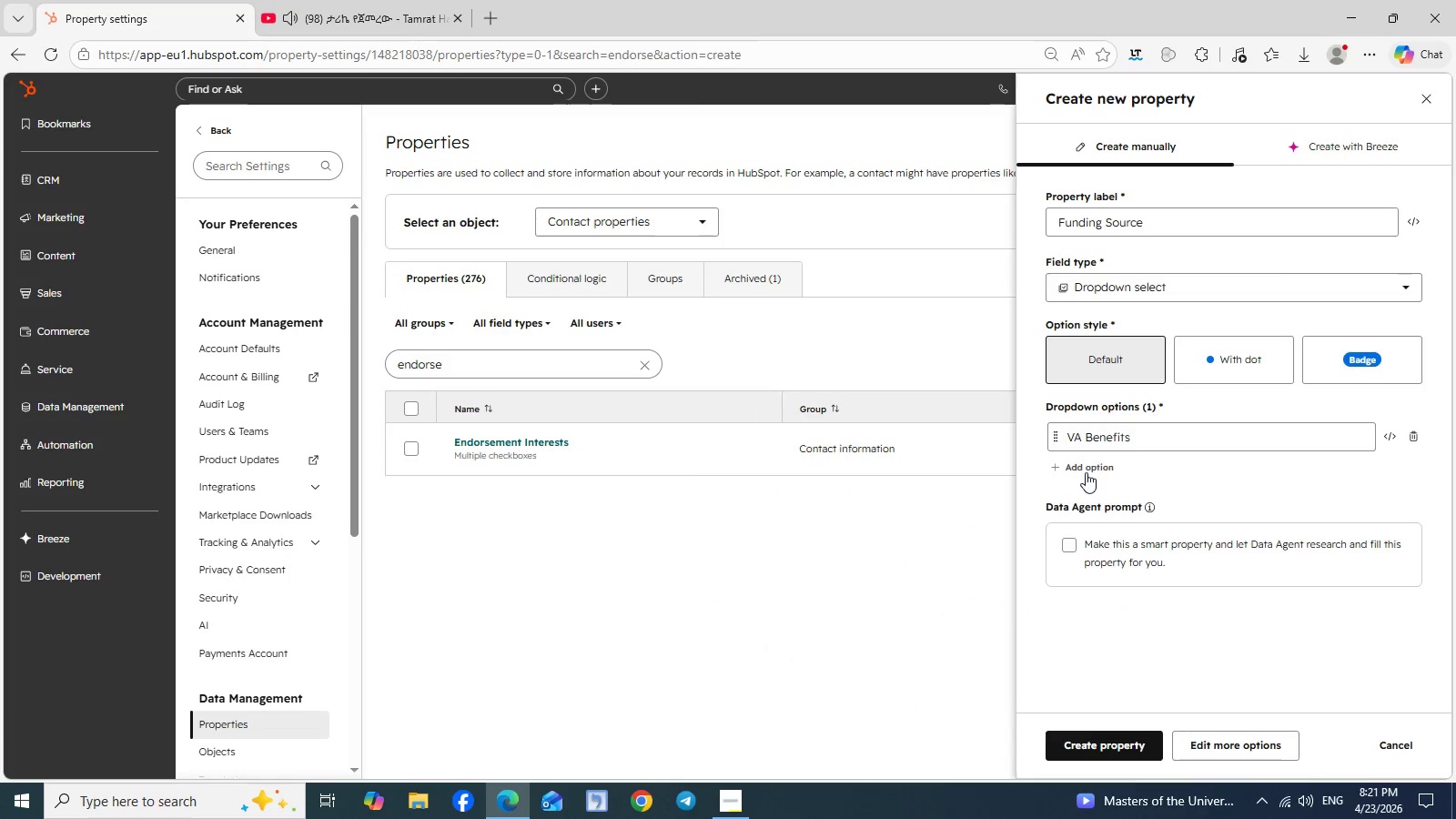 
left_click([1086, 472])
 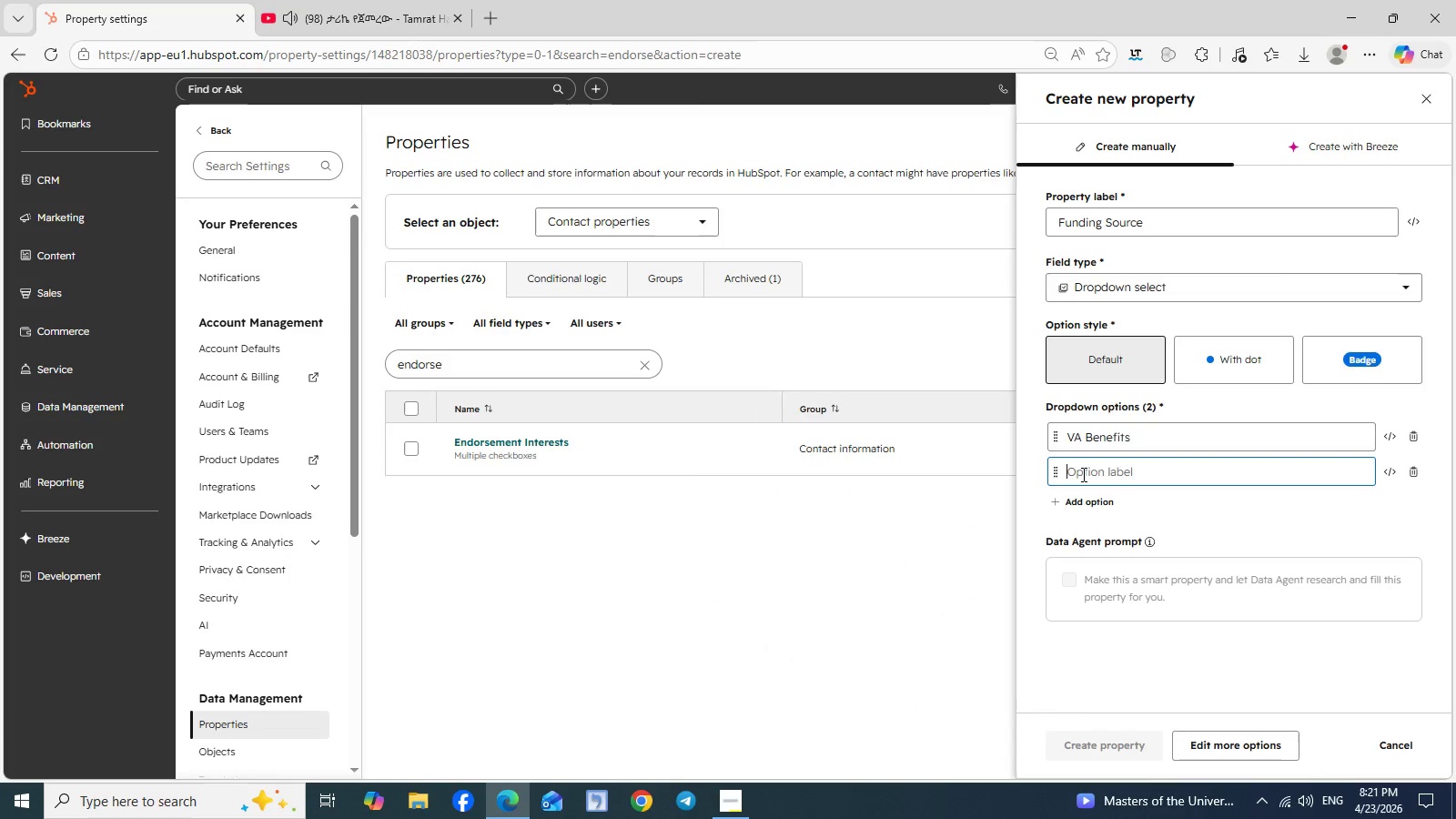 
type(Private Pay)
 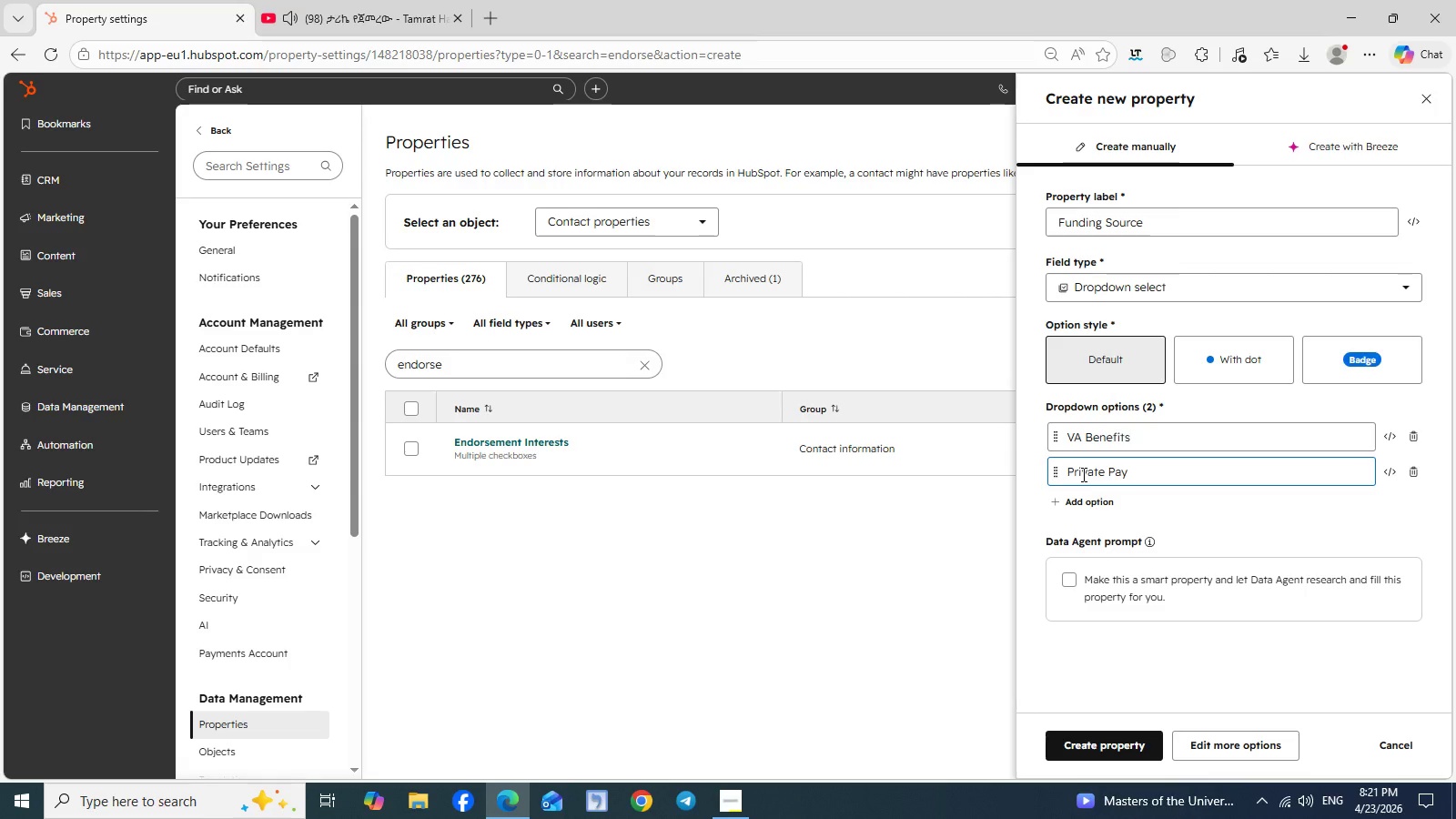 
left_click([1073, 500])
 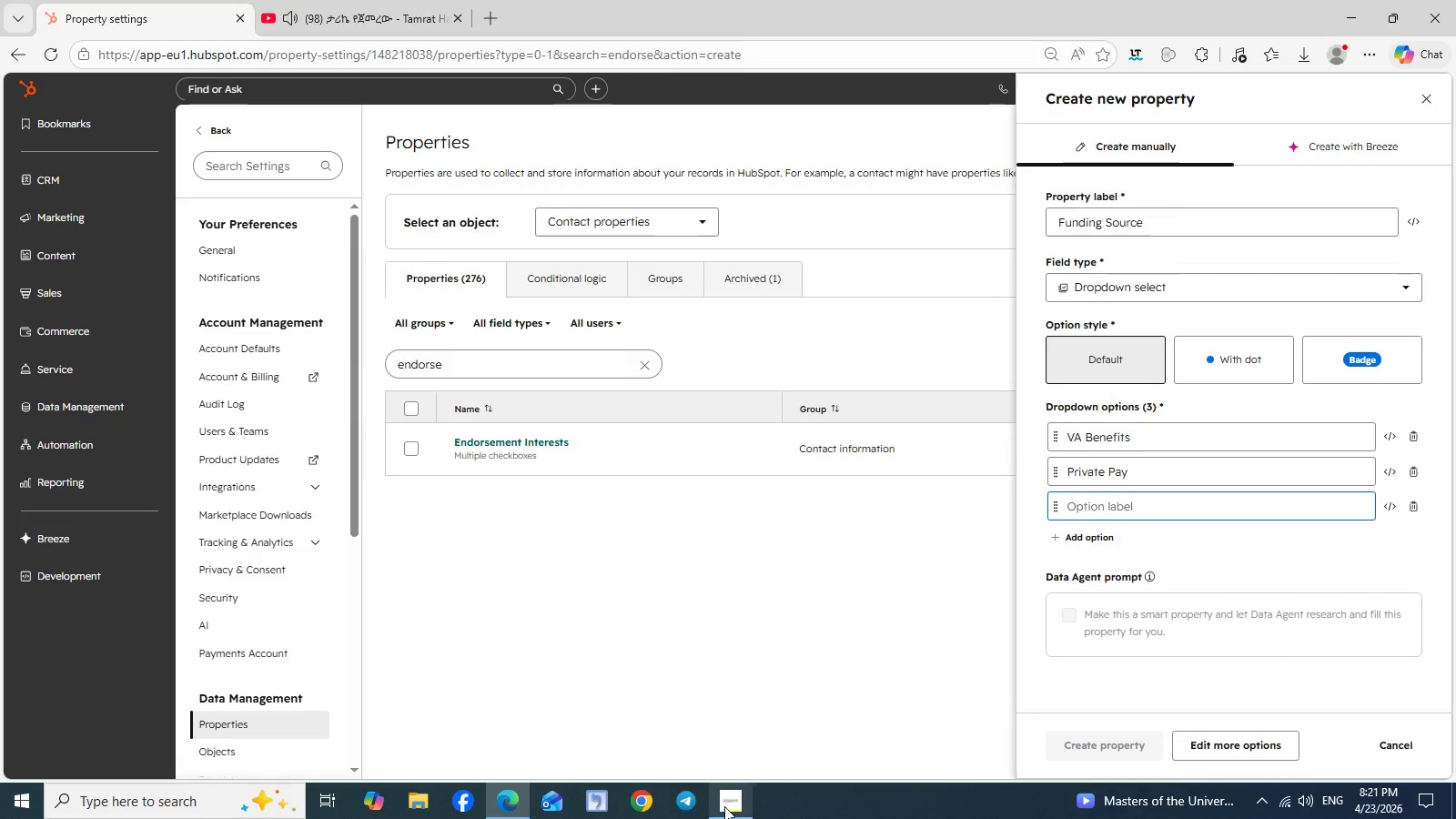 
left_click([724, 806])